 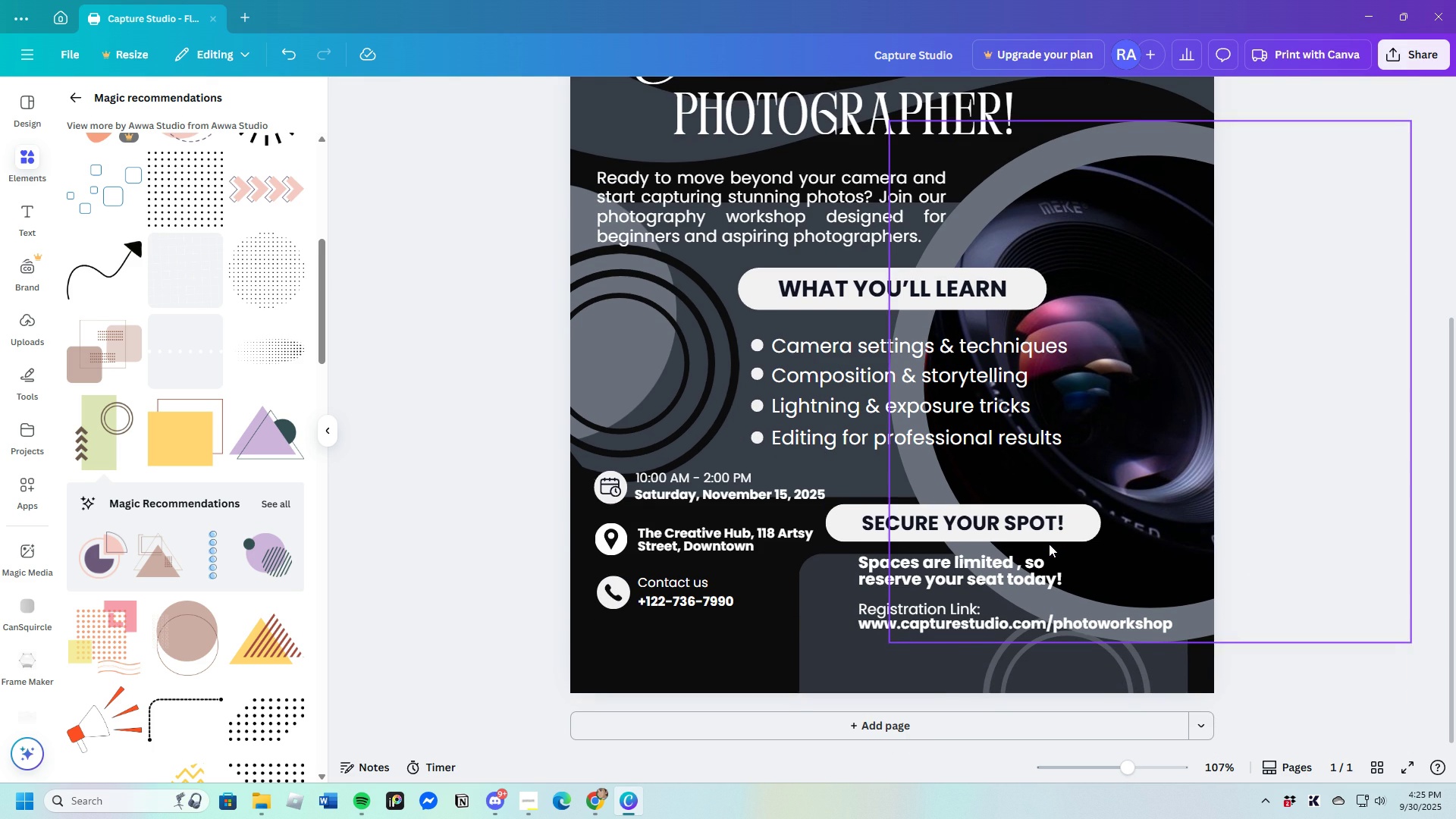 
left_click([1175, 673])
 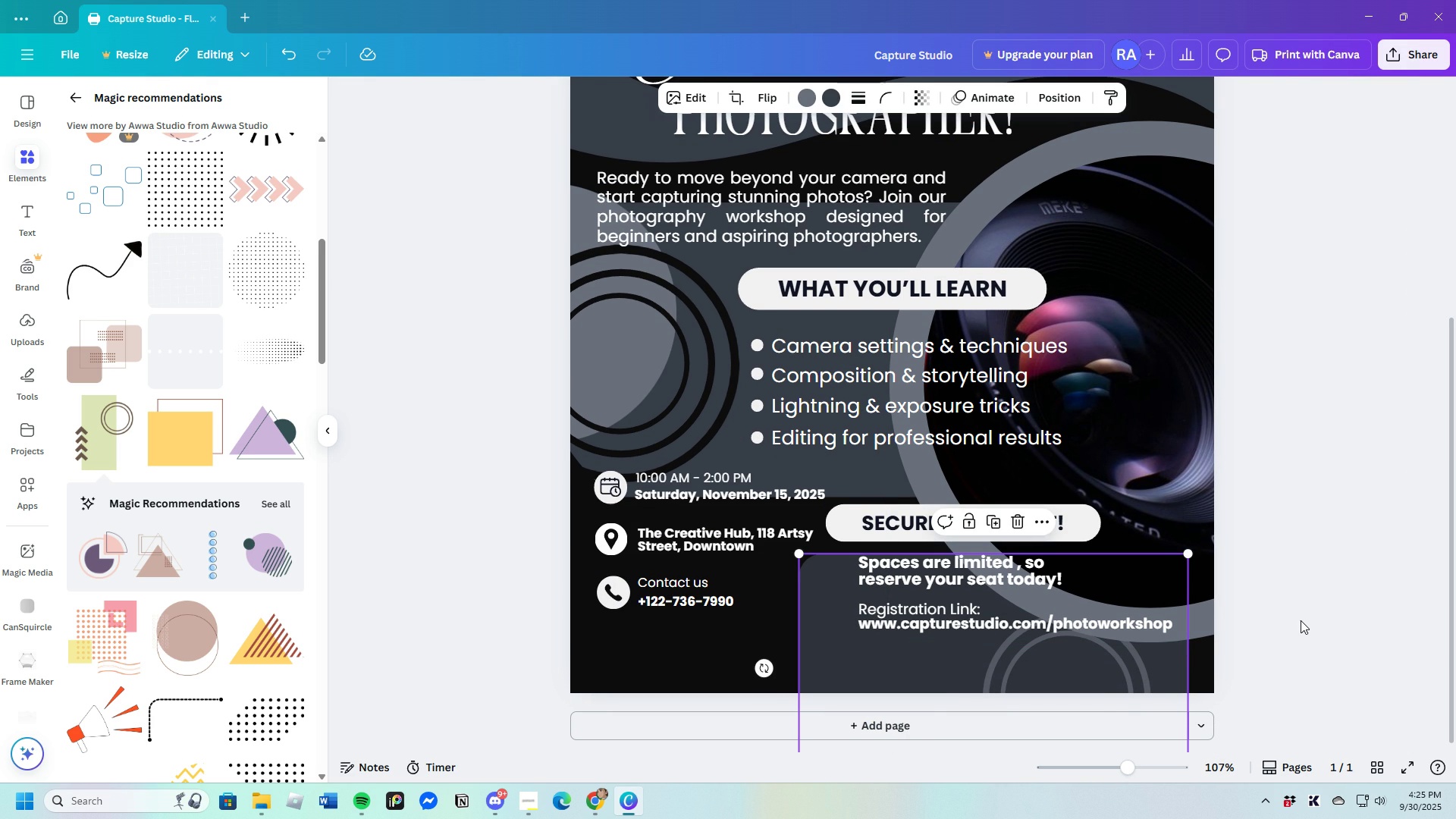 
left_click([1301, 620])
 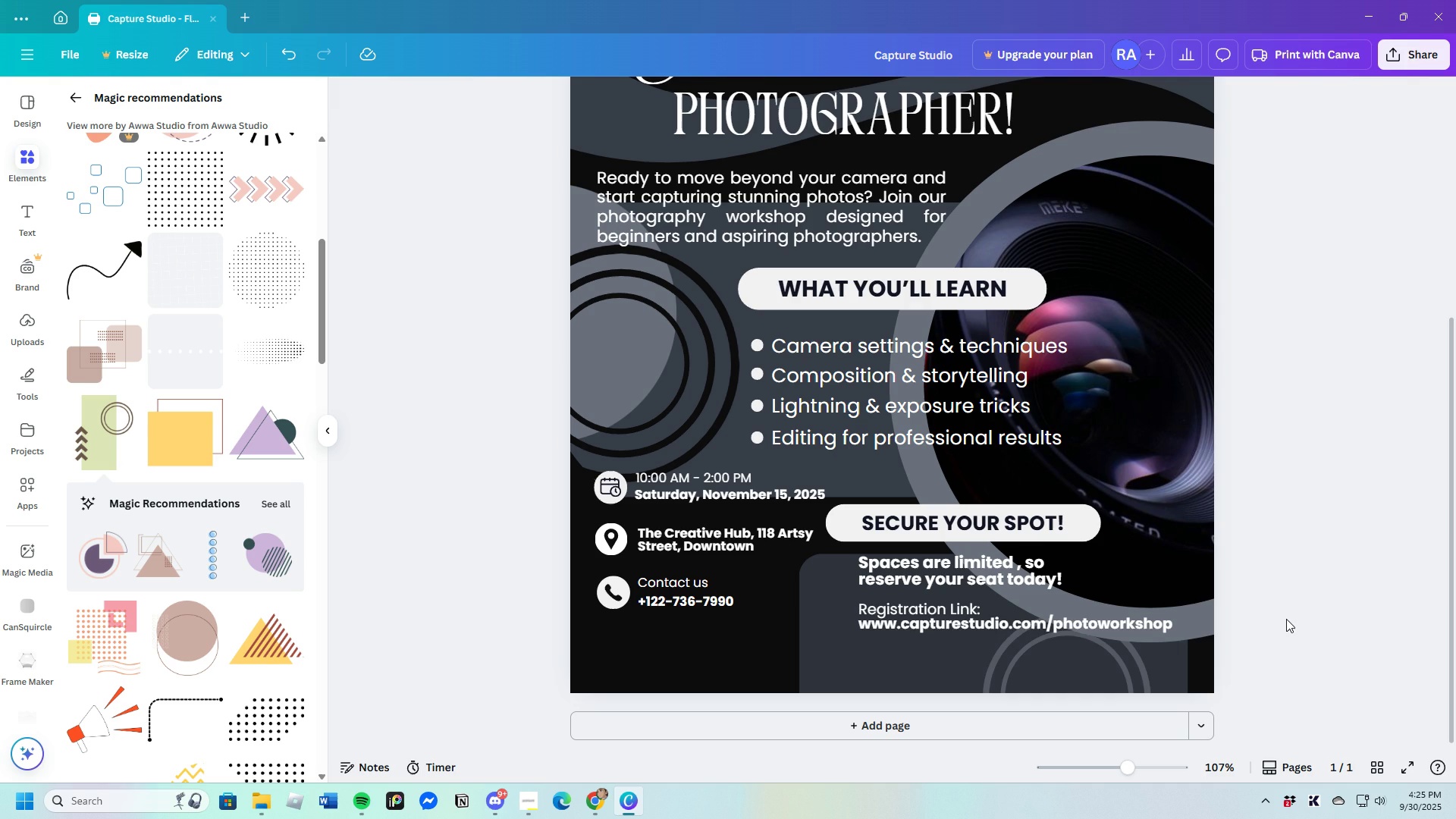 
wait(7.76)
 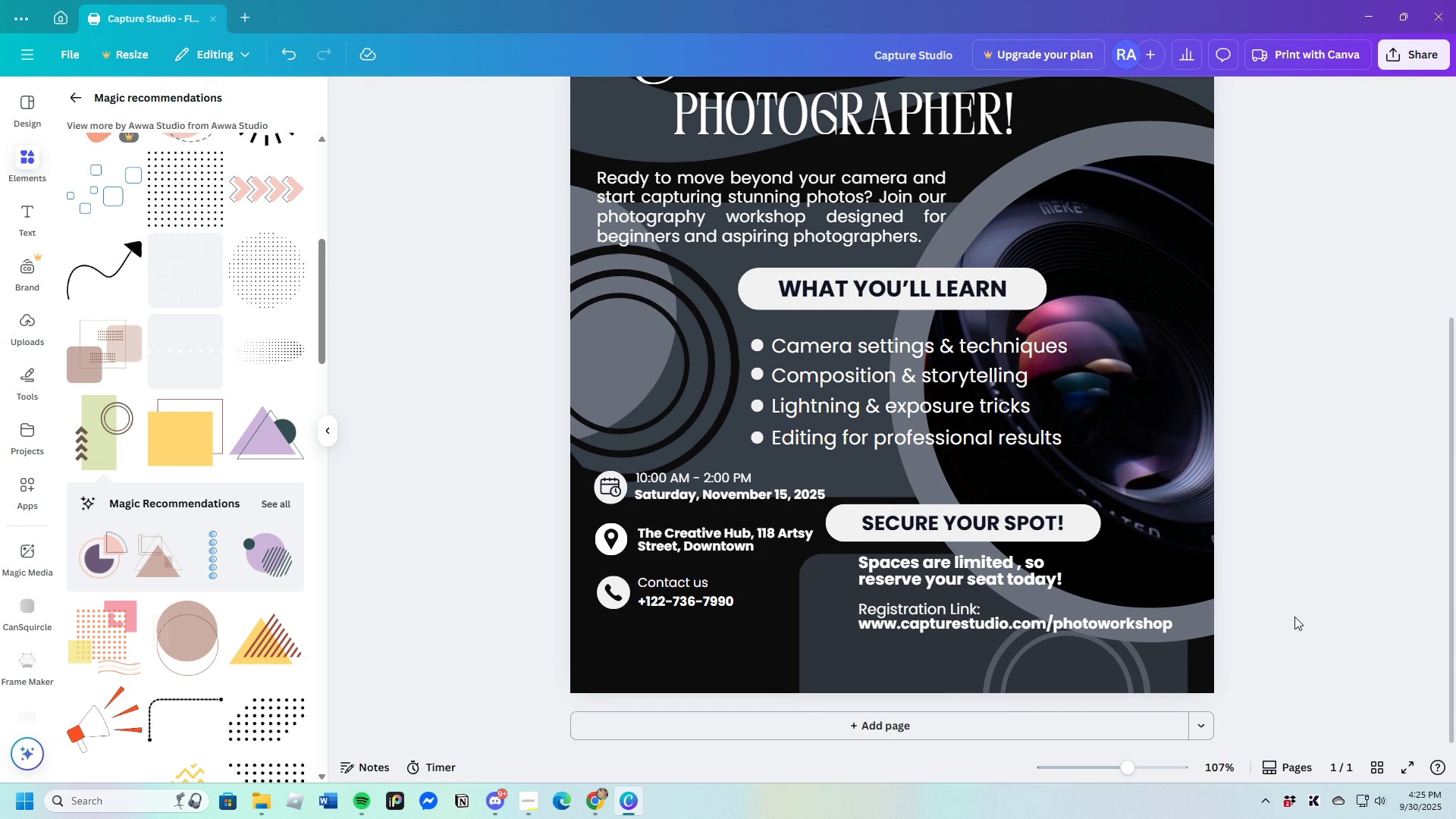 
left_click([942, 571])